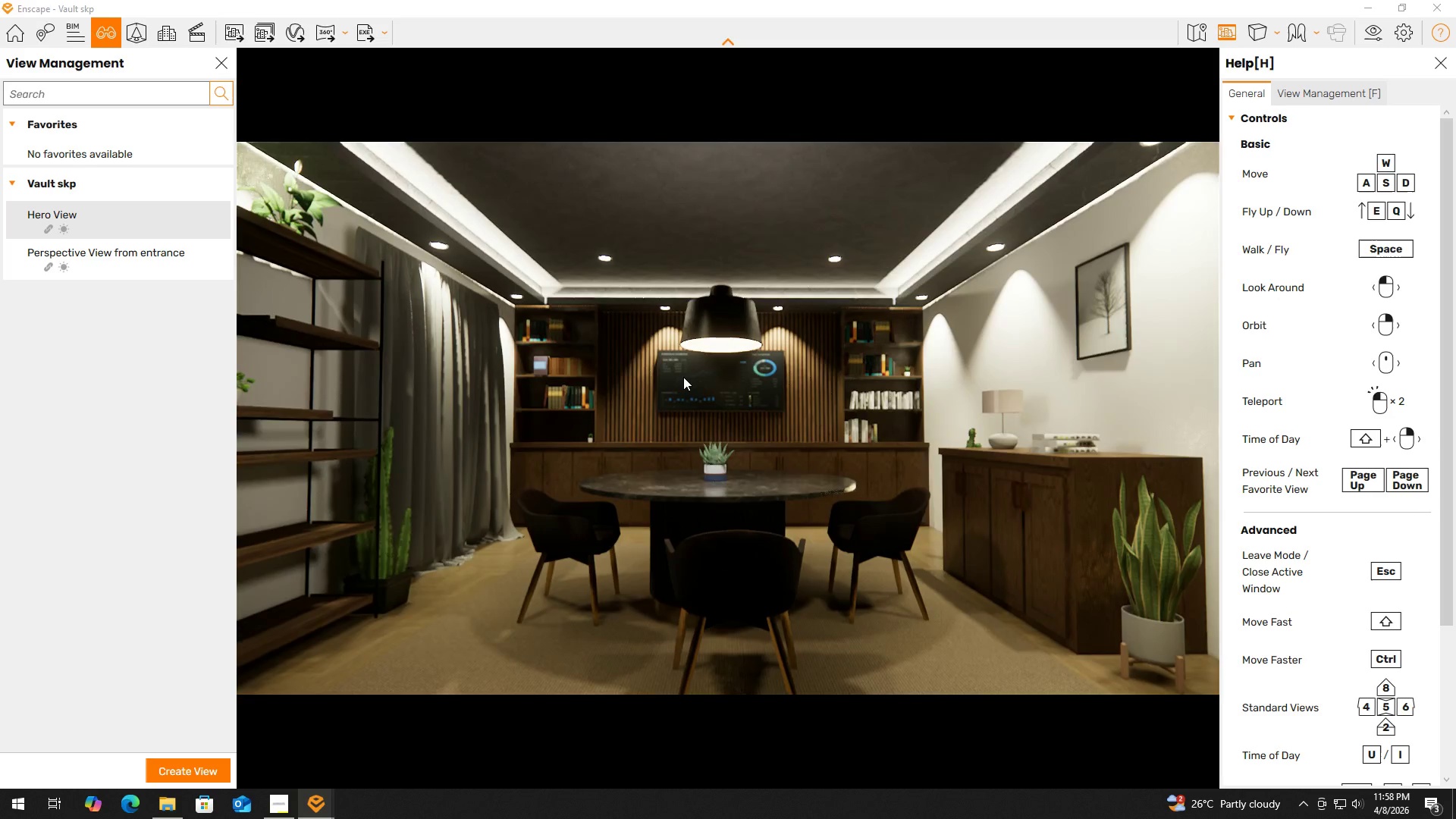 
left_click([683, 377])
 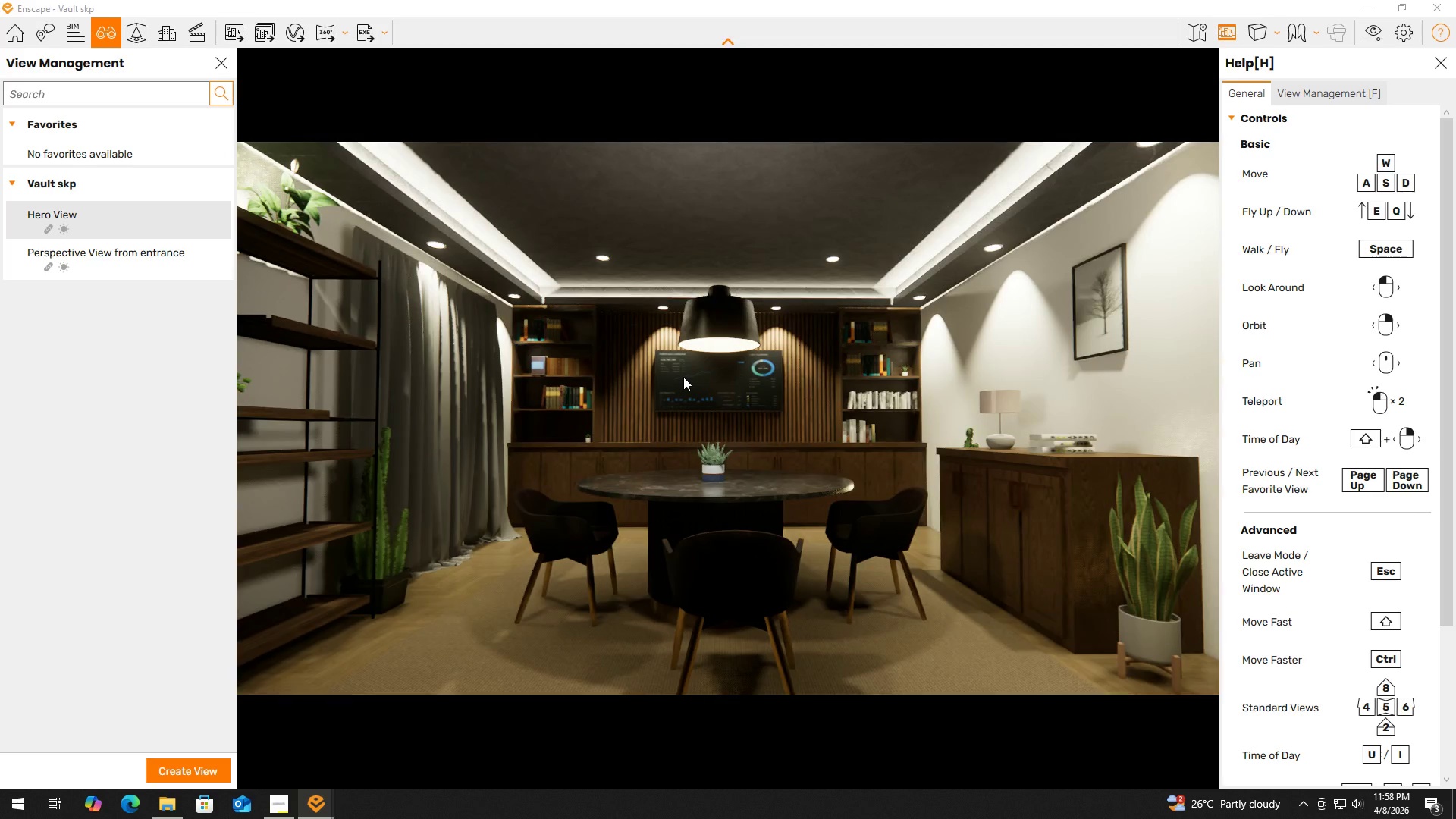 
type(eqe)
 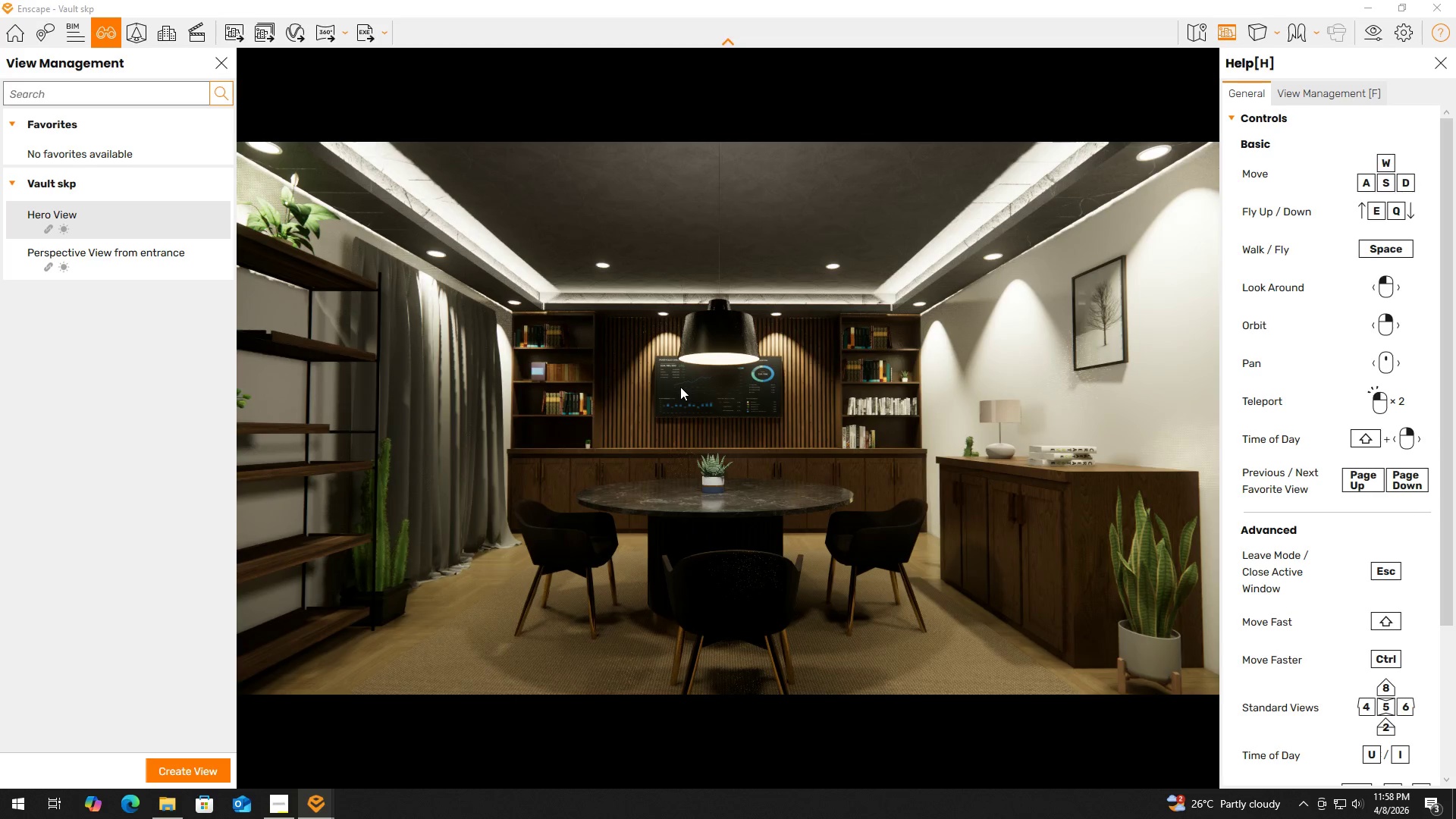 
left_click([680, 387])
 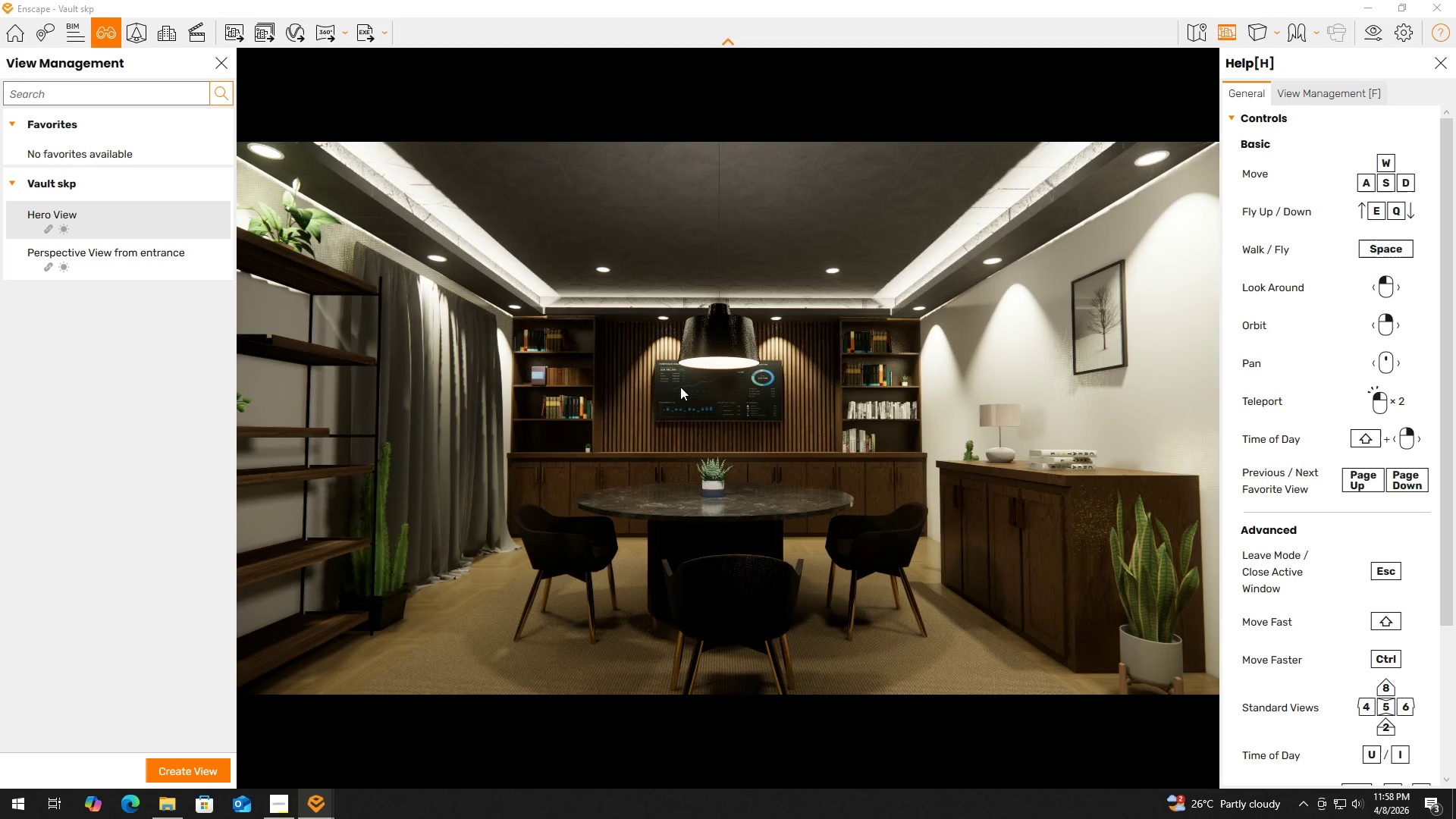 
wait(11.47)
 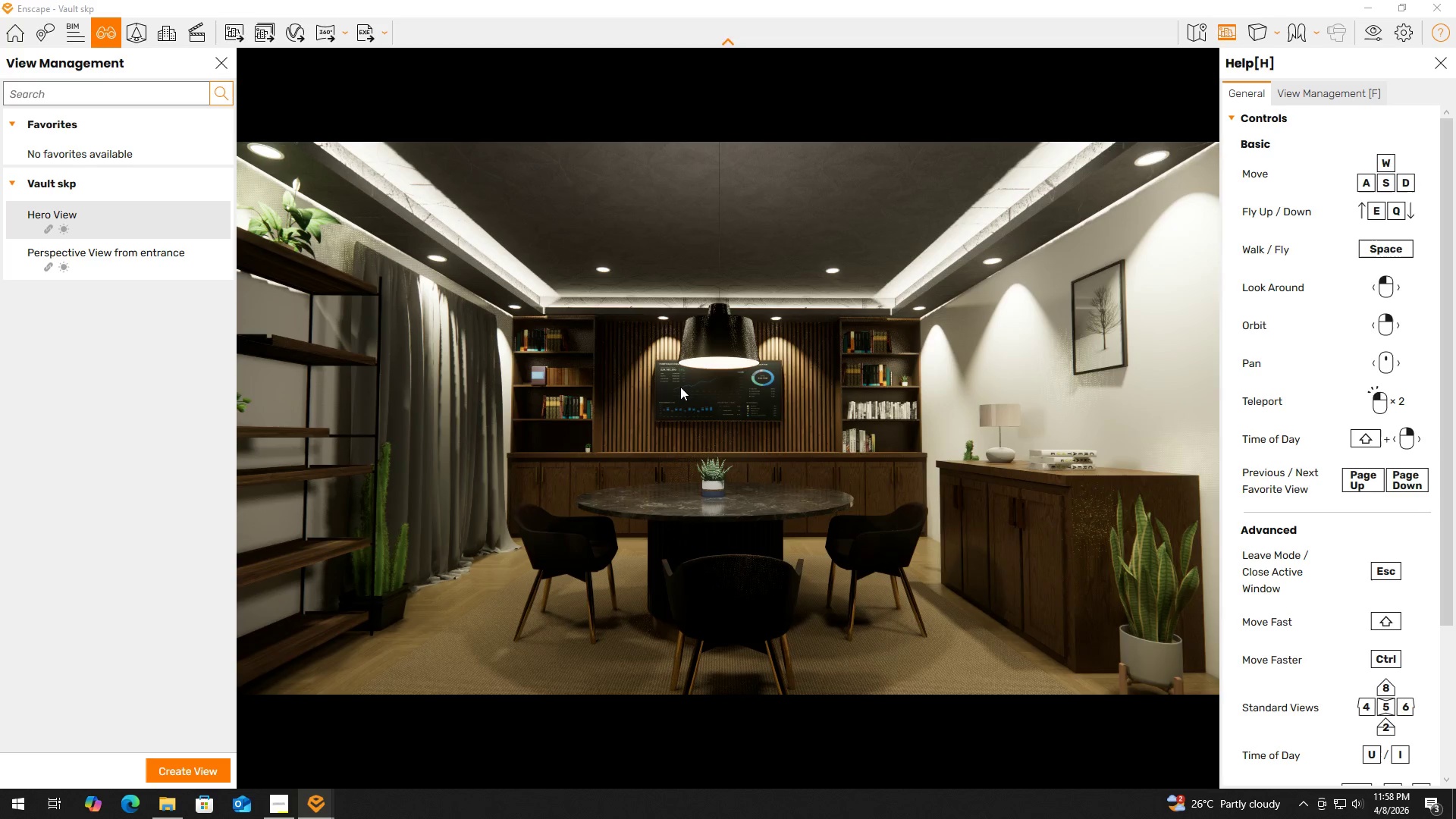 
type(sss)
 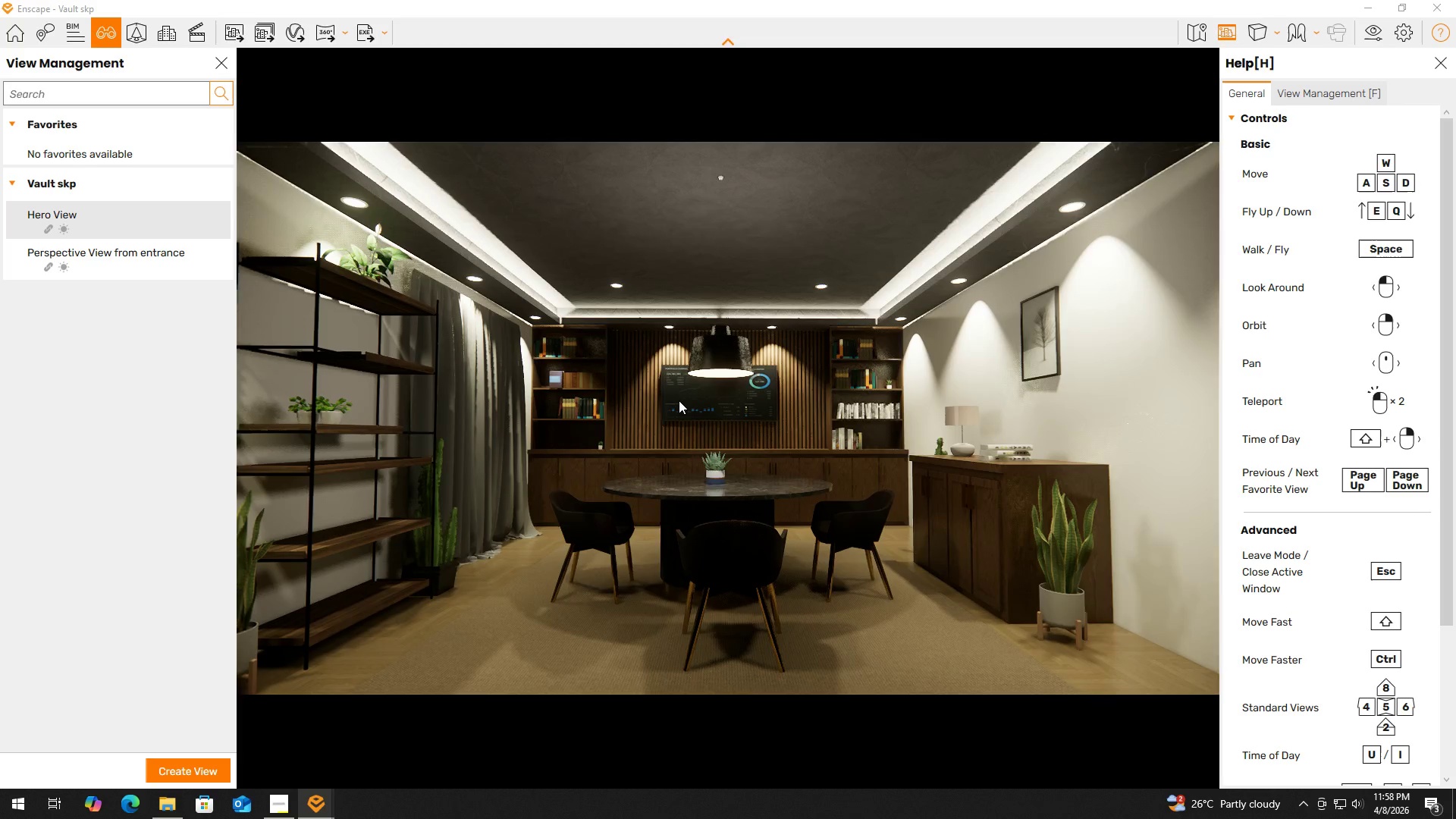 
type(swssww)
 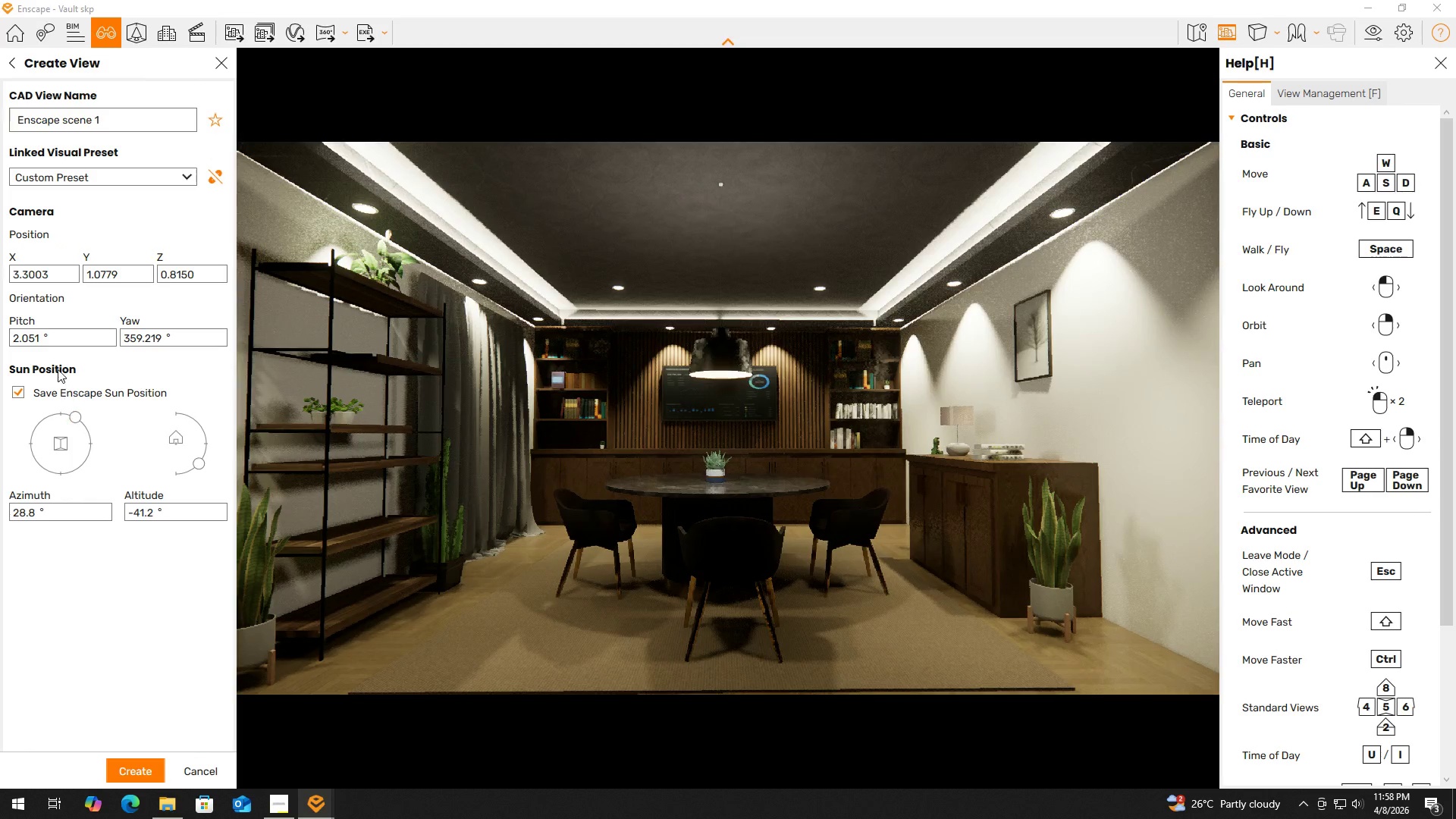 
wait(5.22)
 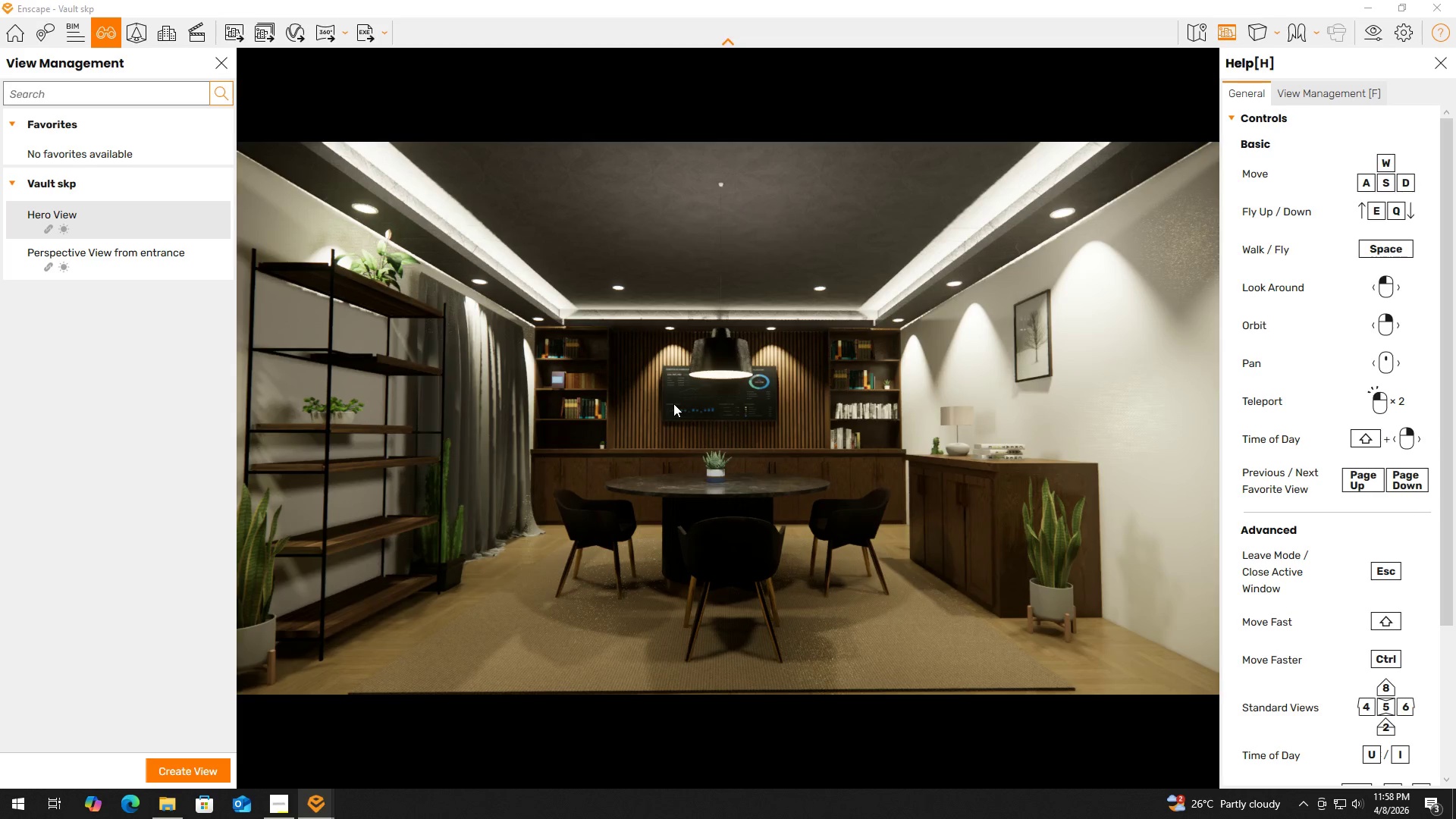 
left_click_drag(start_coordinate=[115, 115], to_coordinate=[0, 113])
 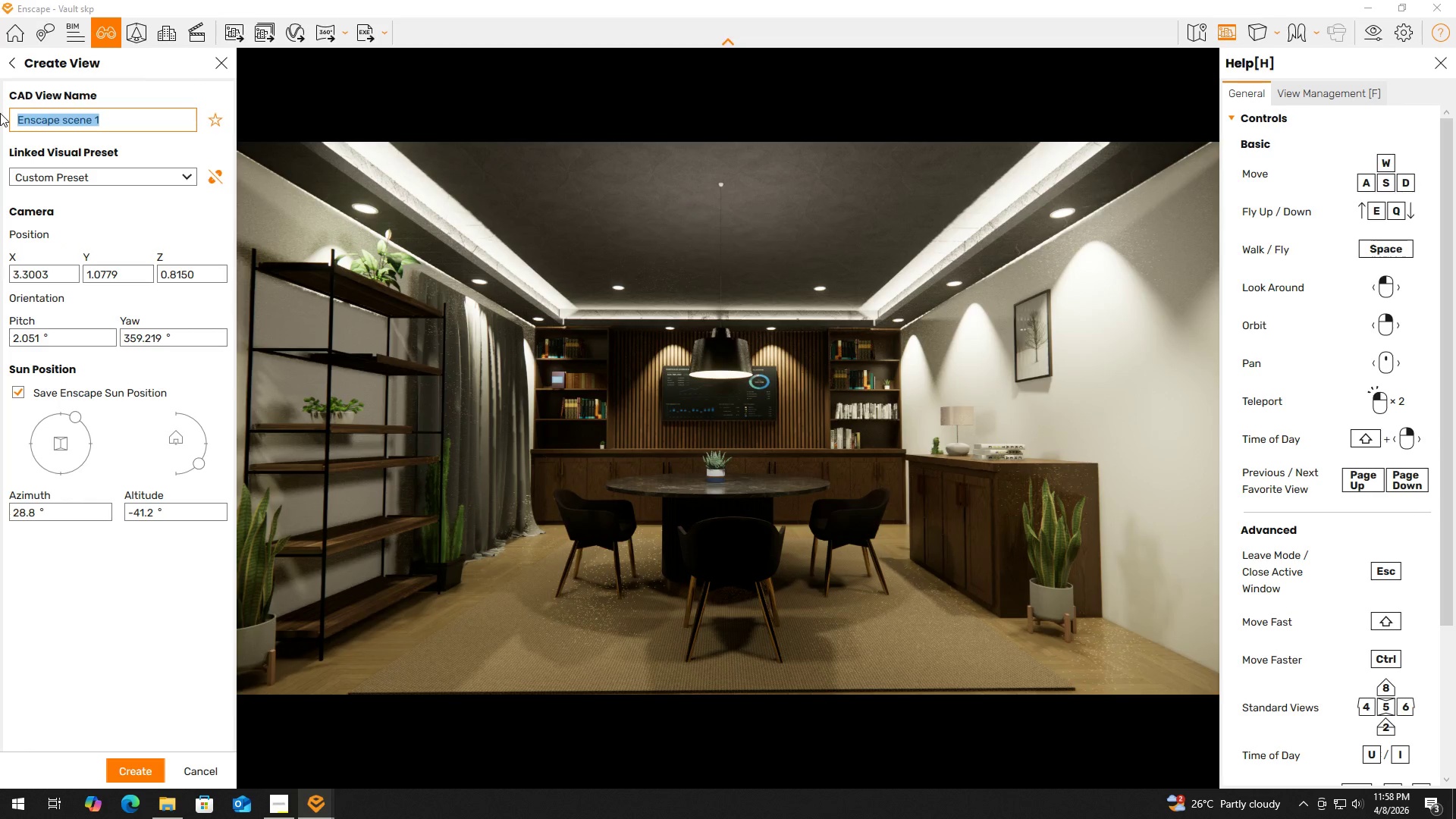 
type(Wide)
 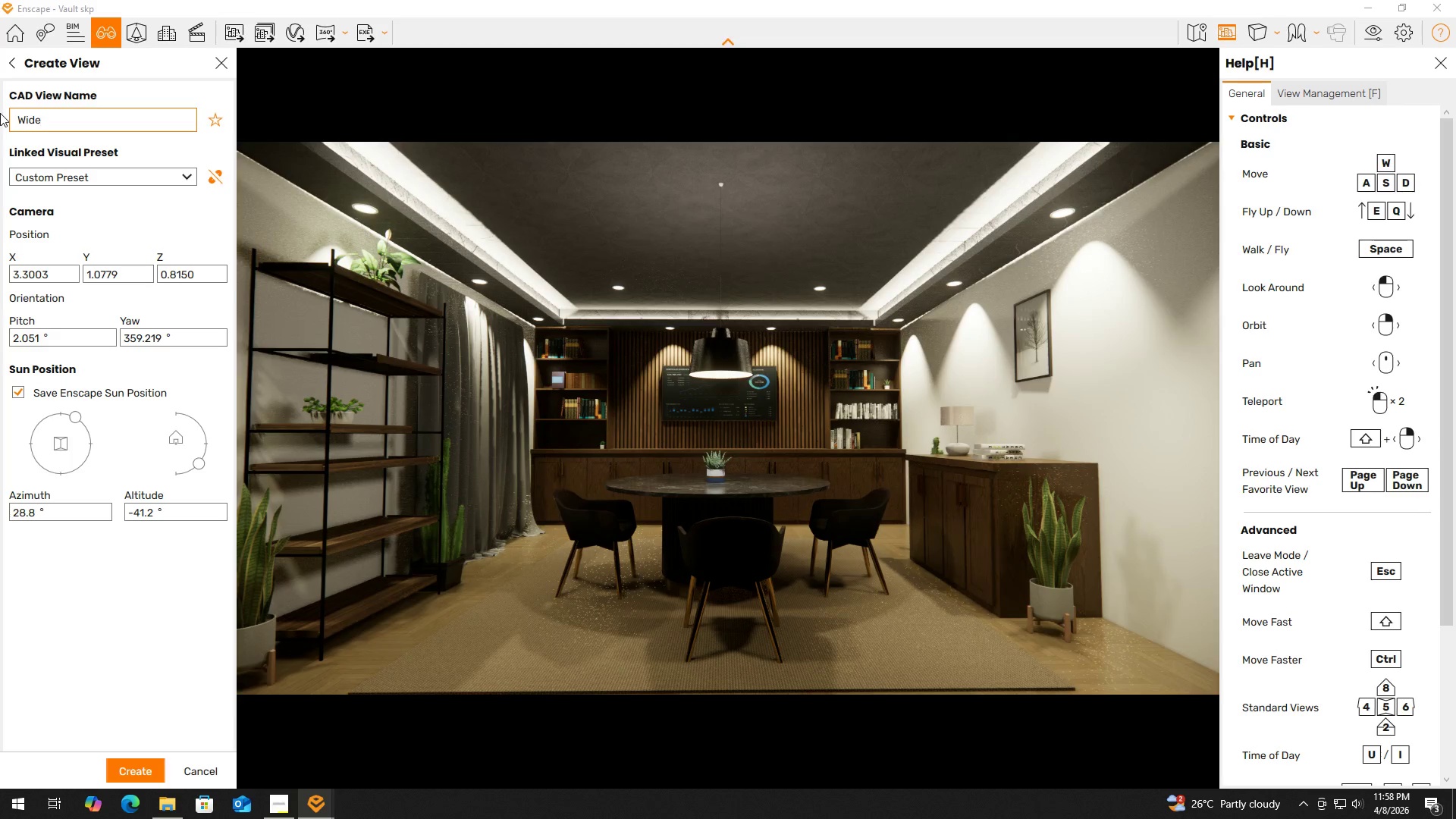 
wait(8.98)
 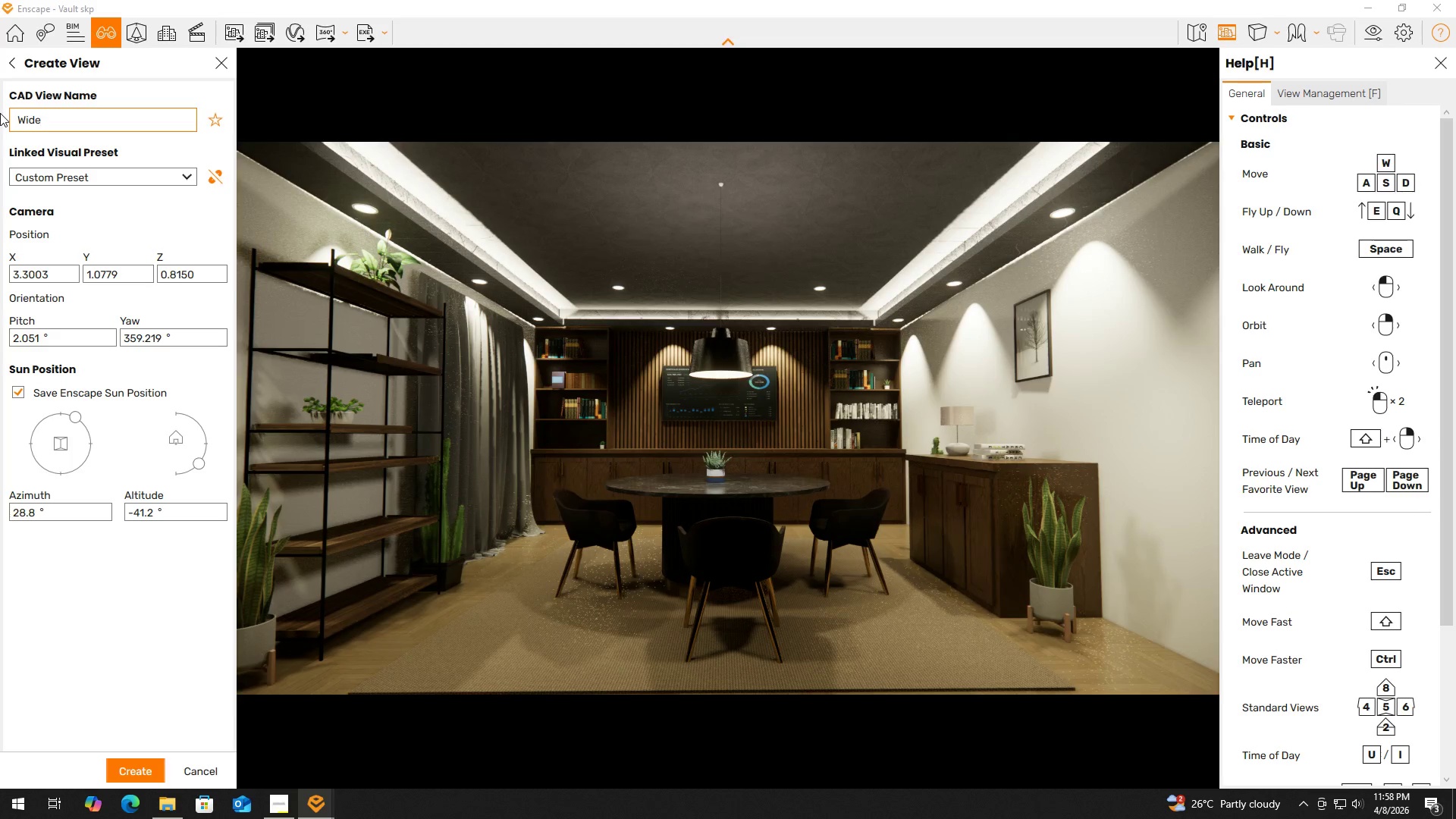 
type( angle Elevation)
 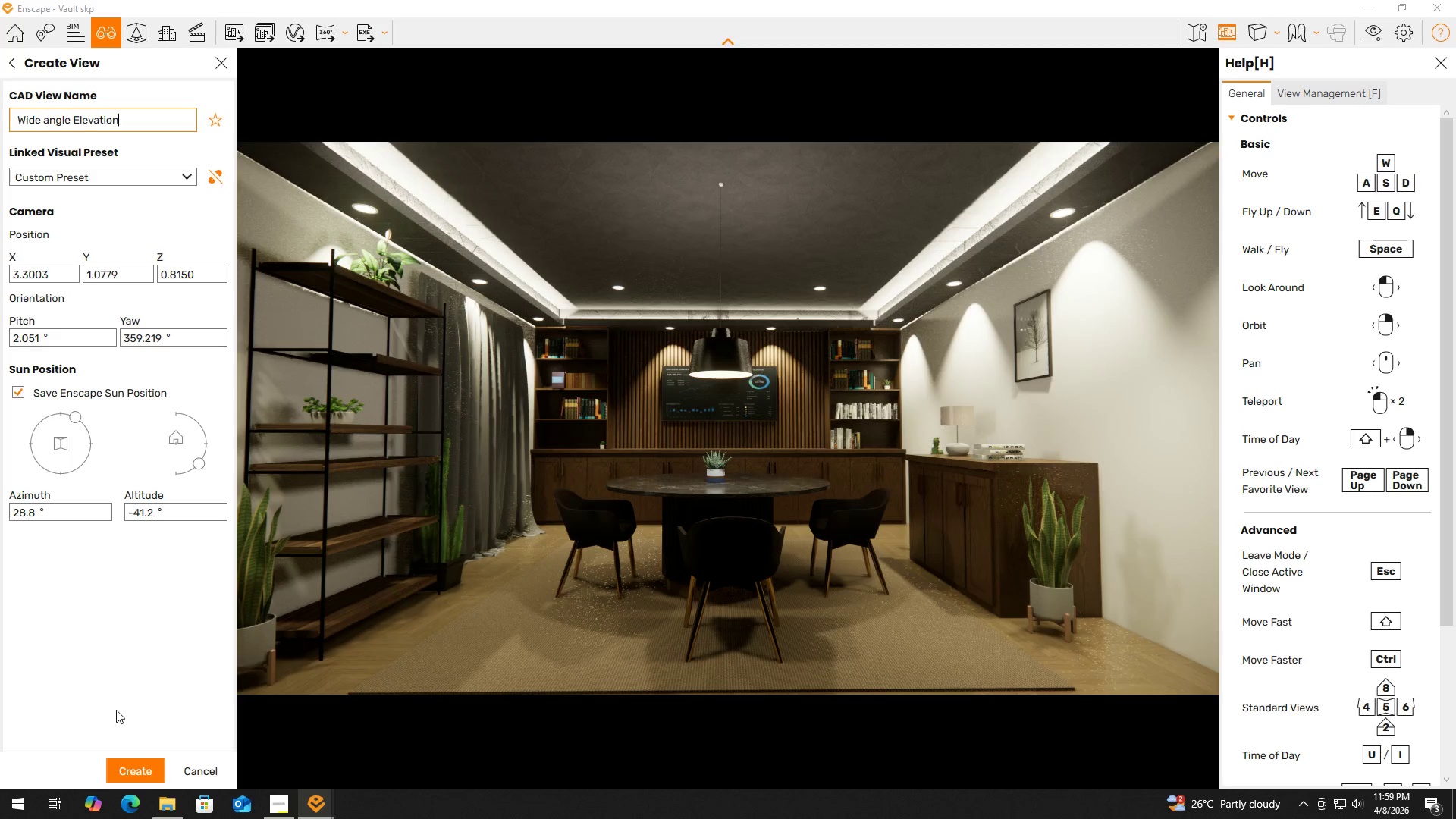 
left_click([130, 767])
 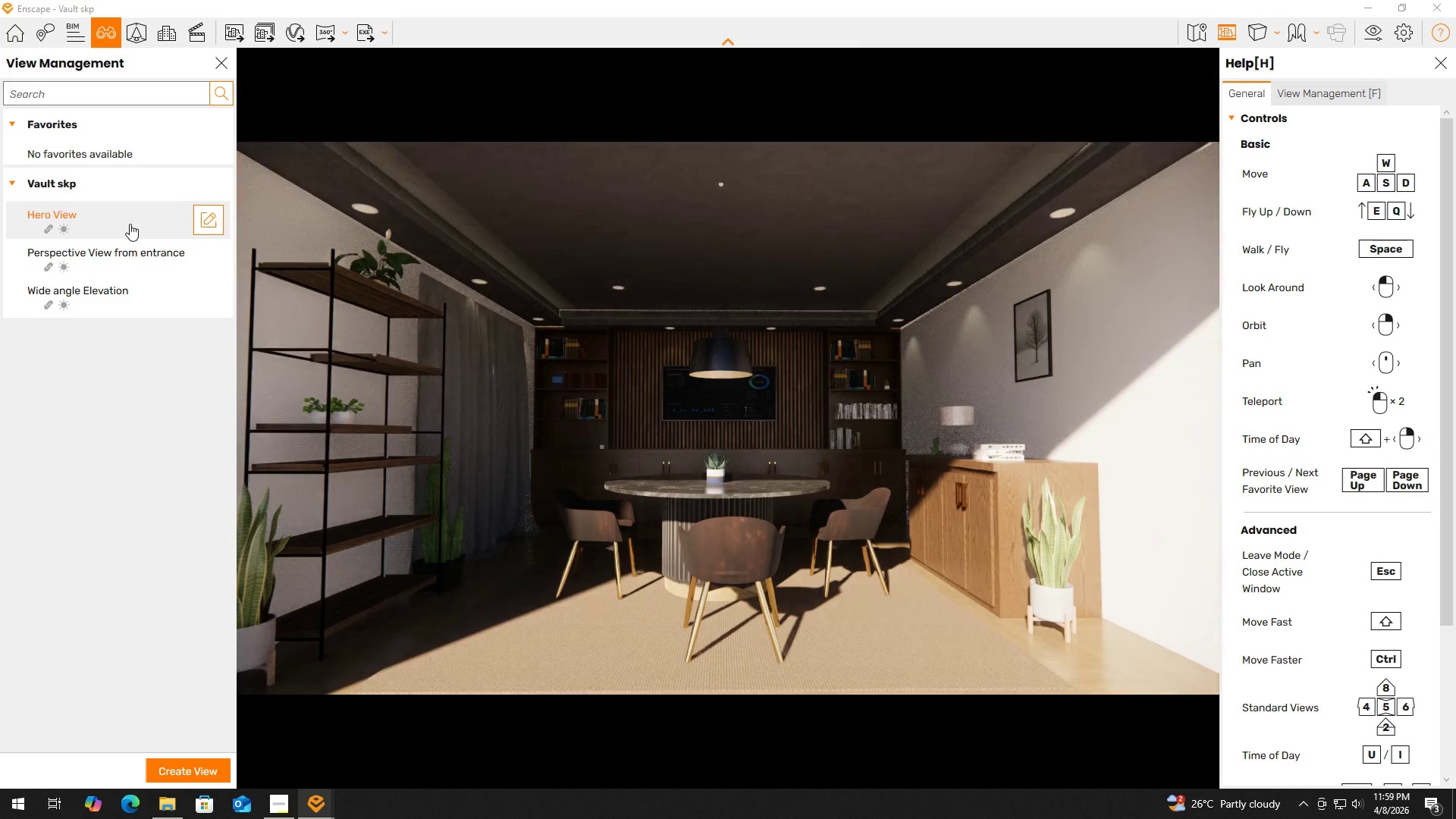 
left_click([145, 293])
 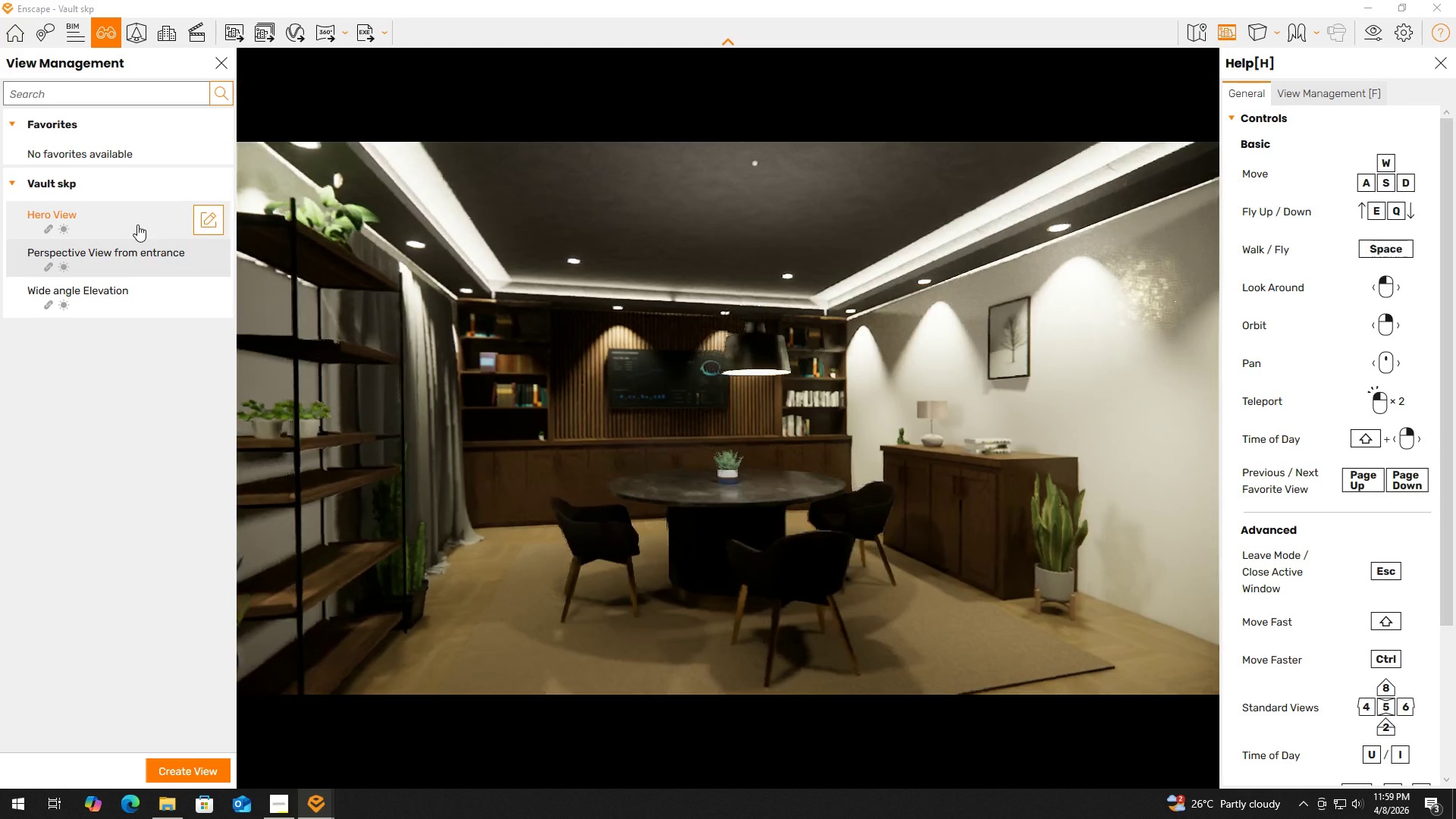 
left_click([137, 224])
 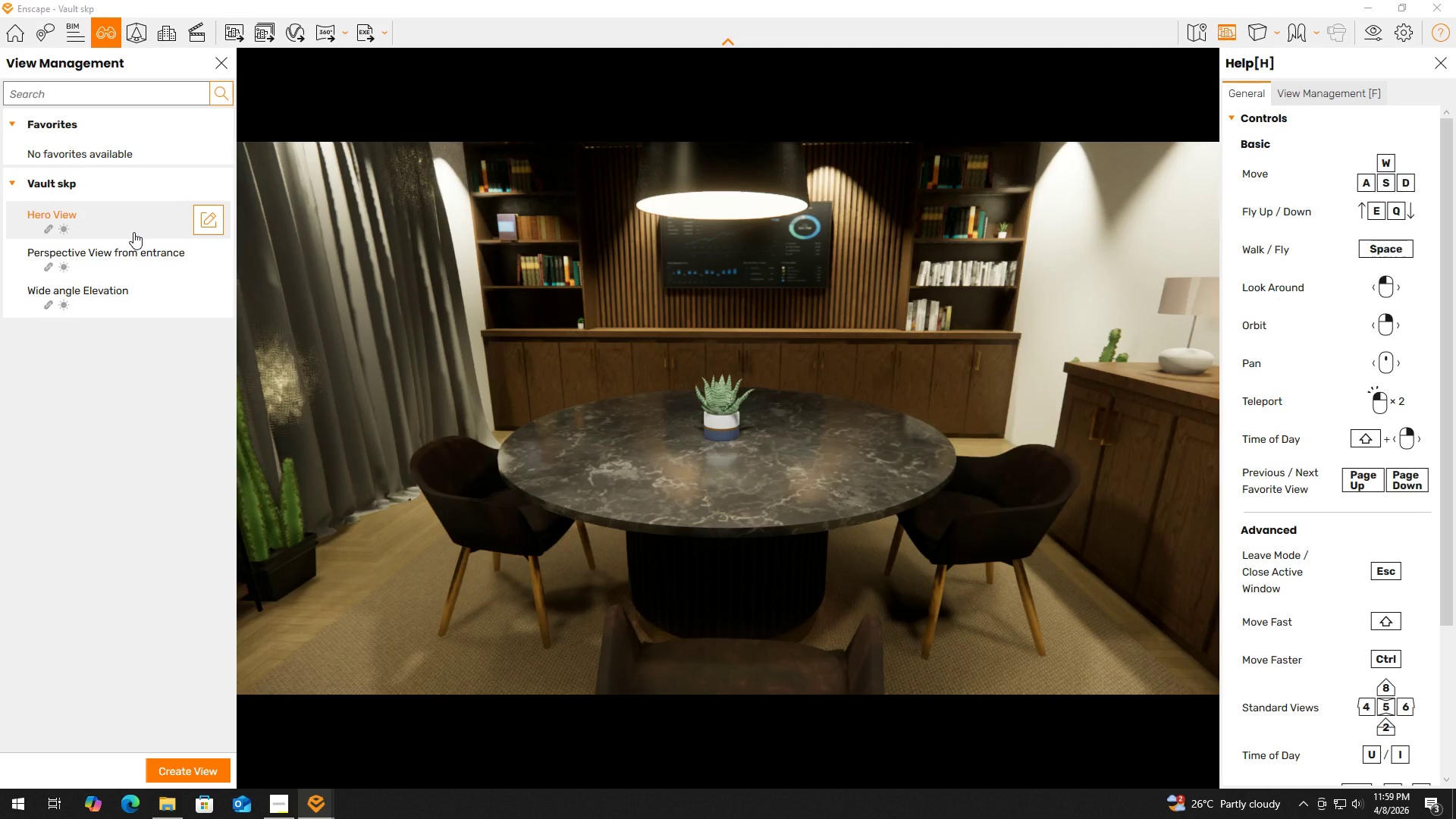 
left_click([131, 253])
 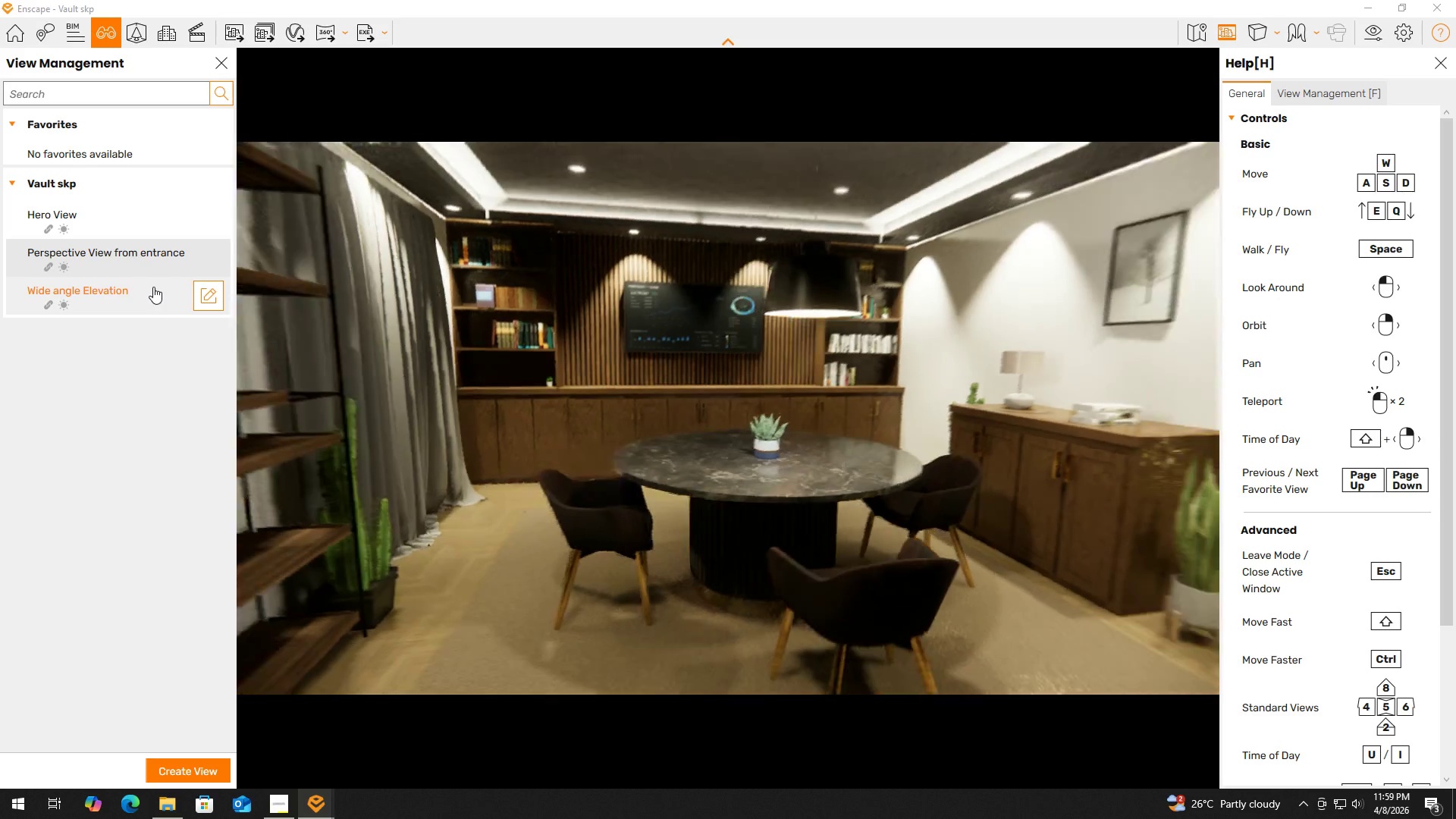 
left_click([155, 299])
 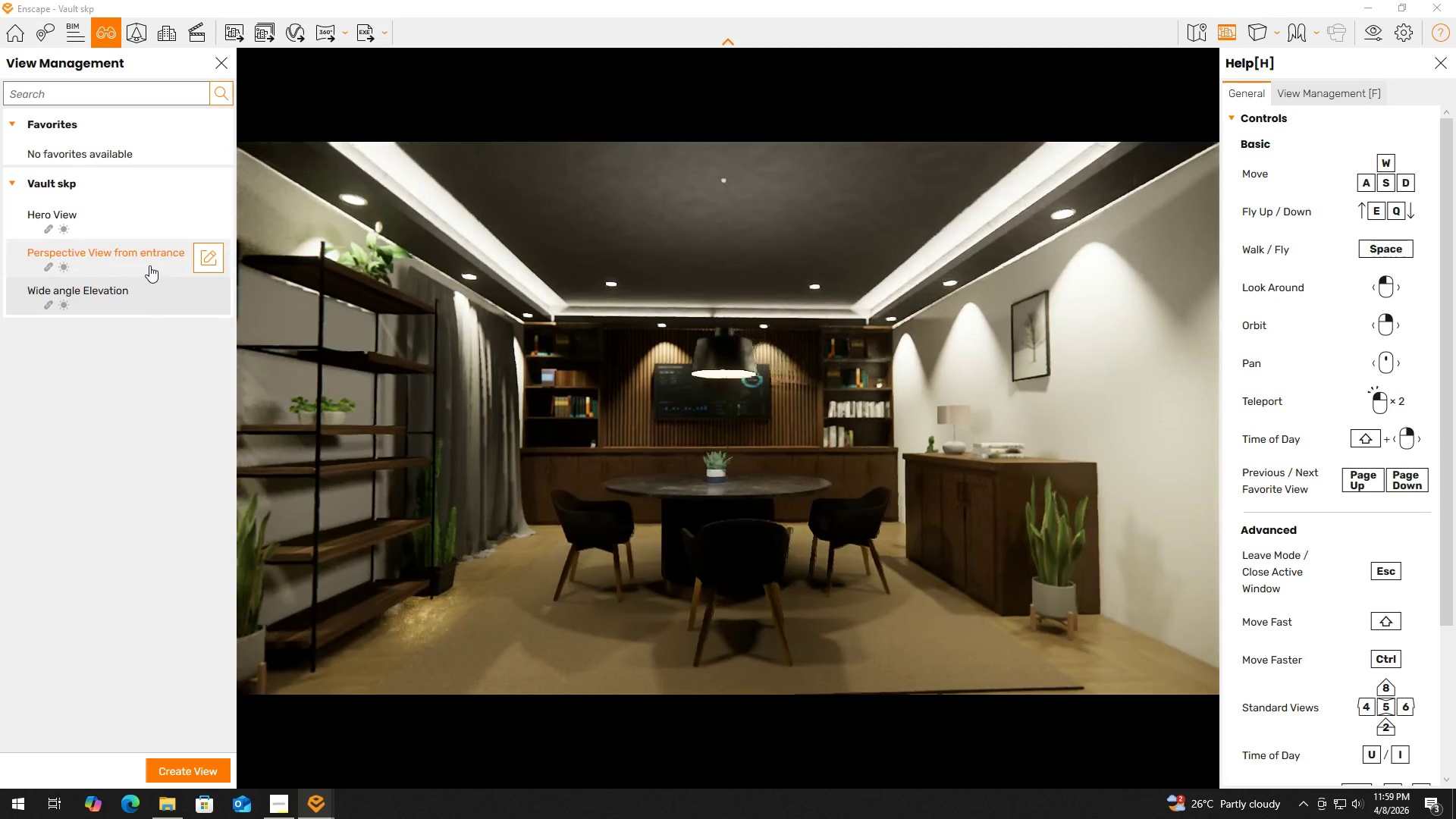 
left_click([146, 268])
 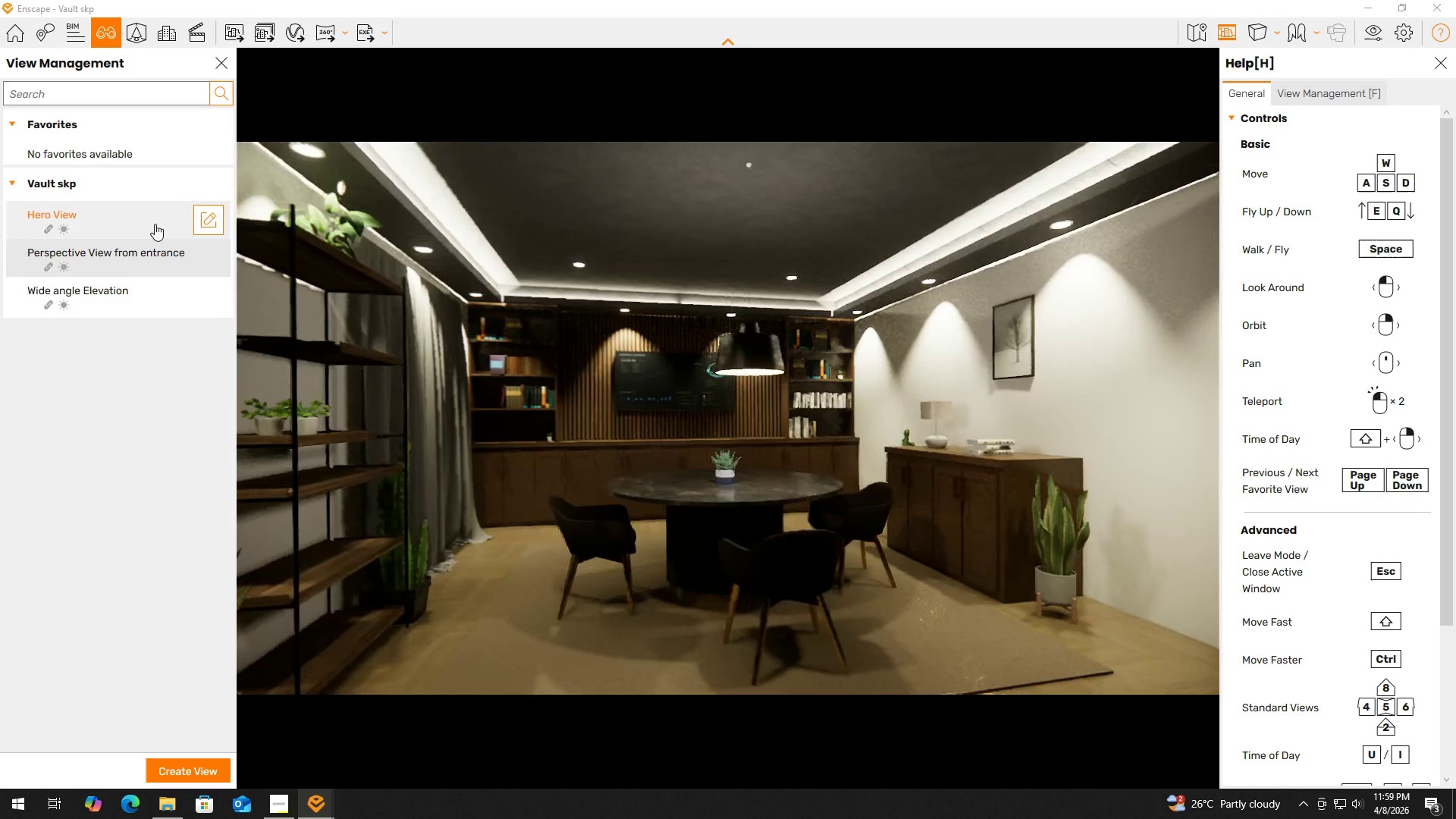 
left_click([155, 223])
 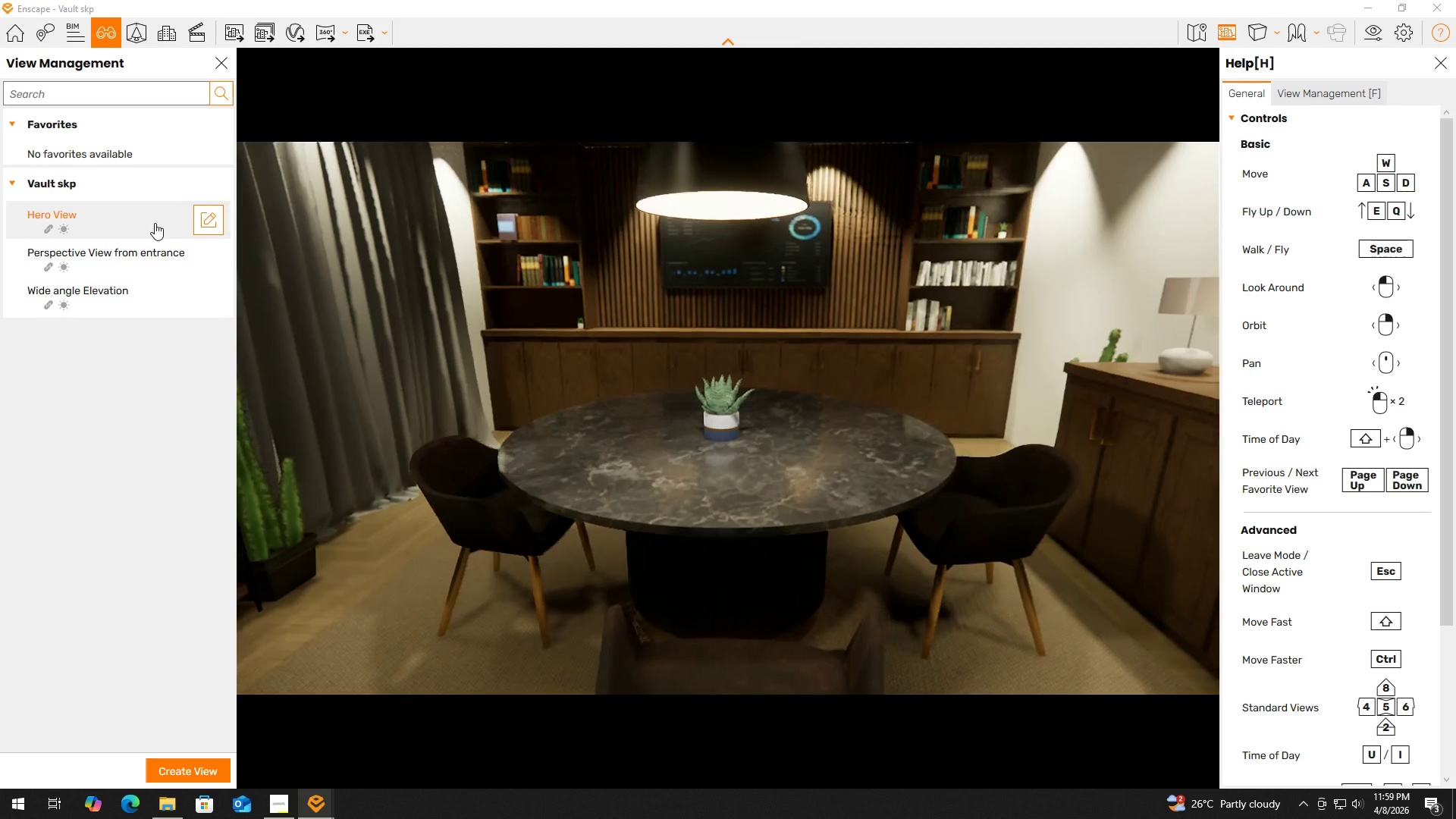 
left_click([153, 259])
 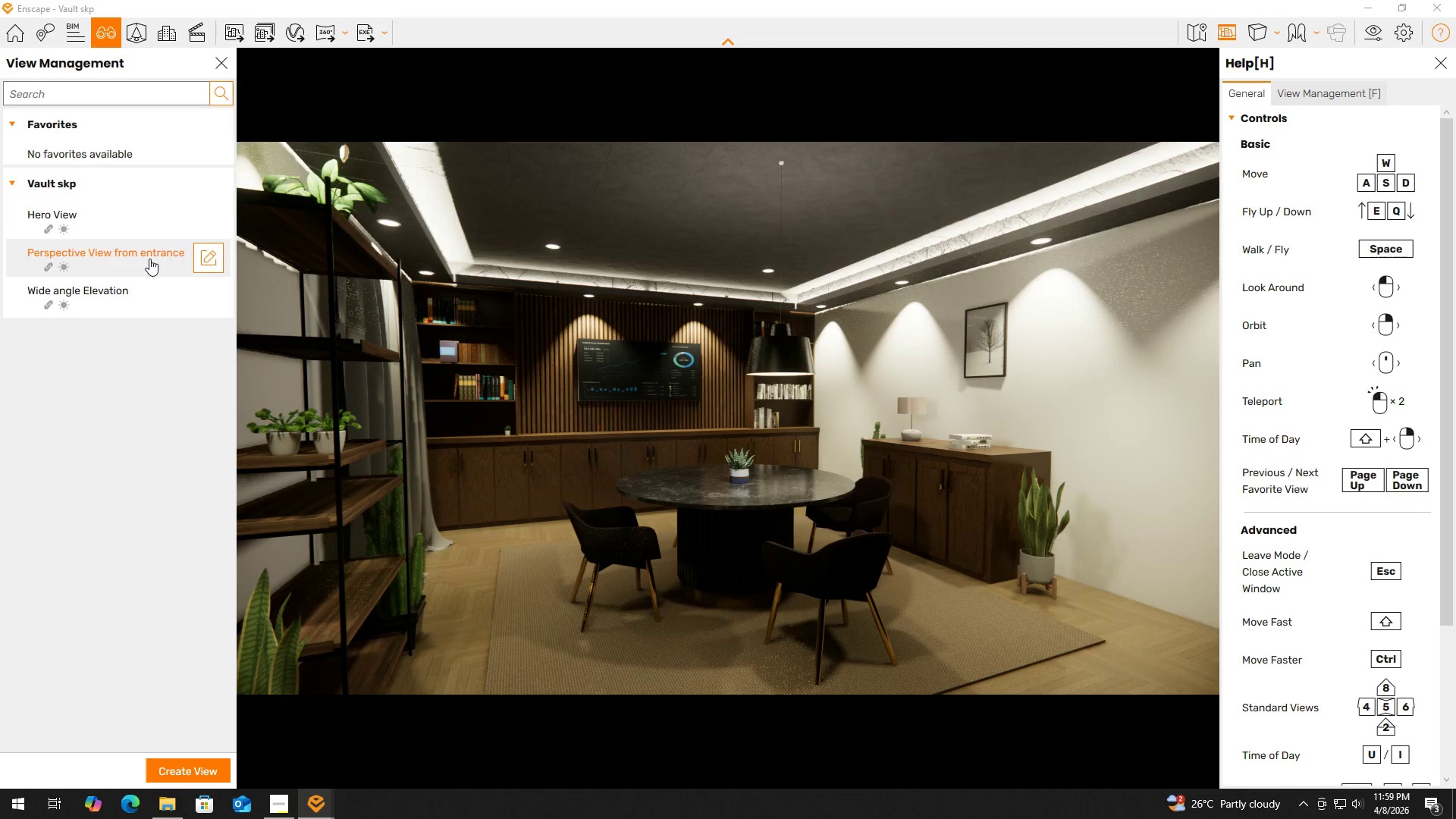 
wait(24.7)
 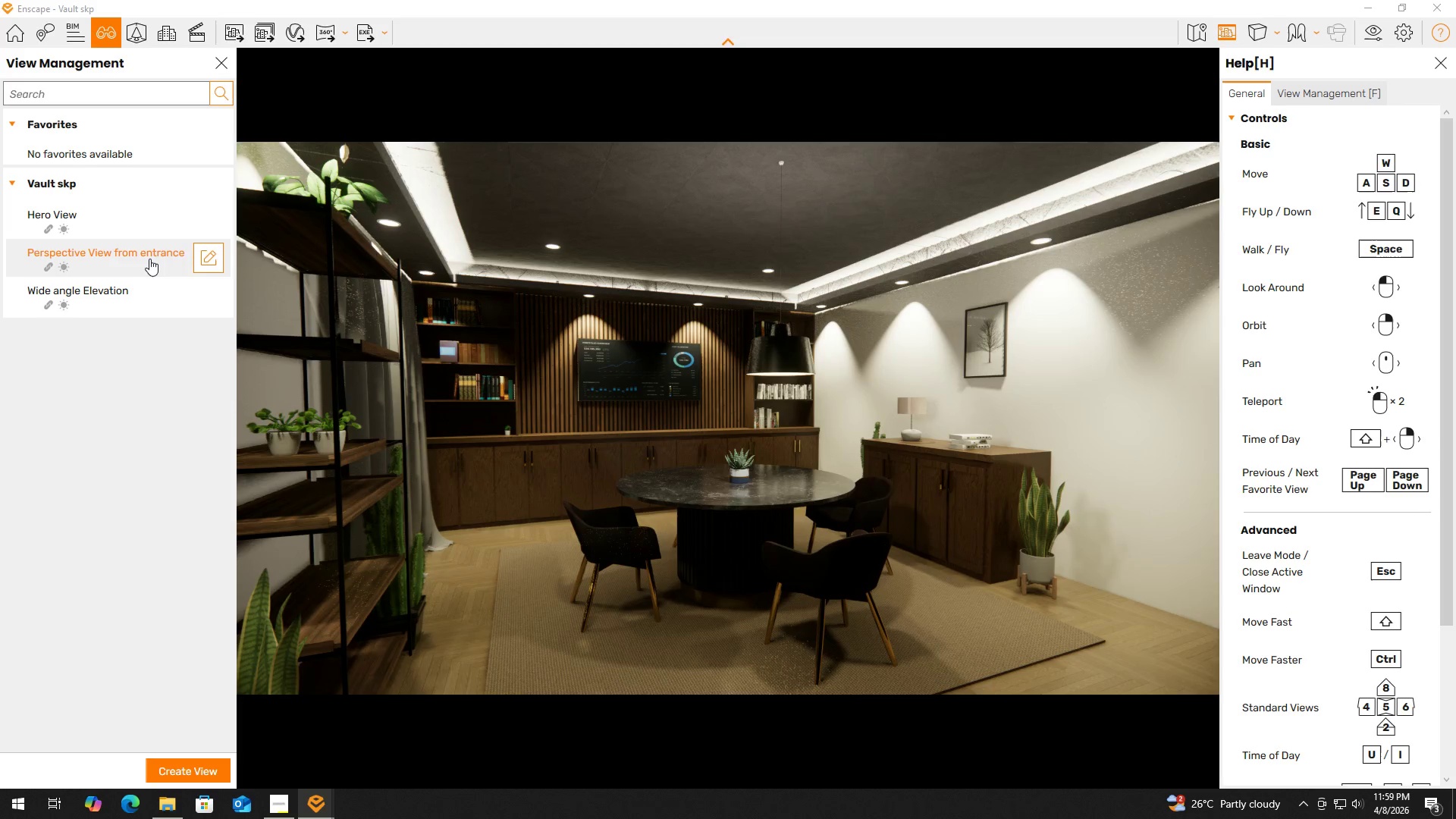 
key(Alt+Tab)
 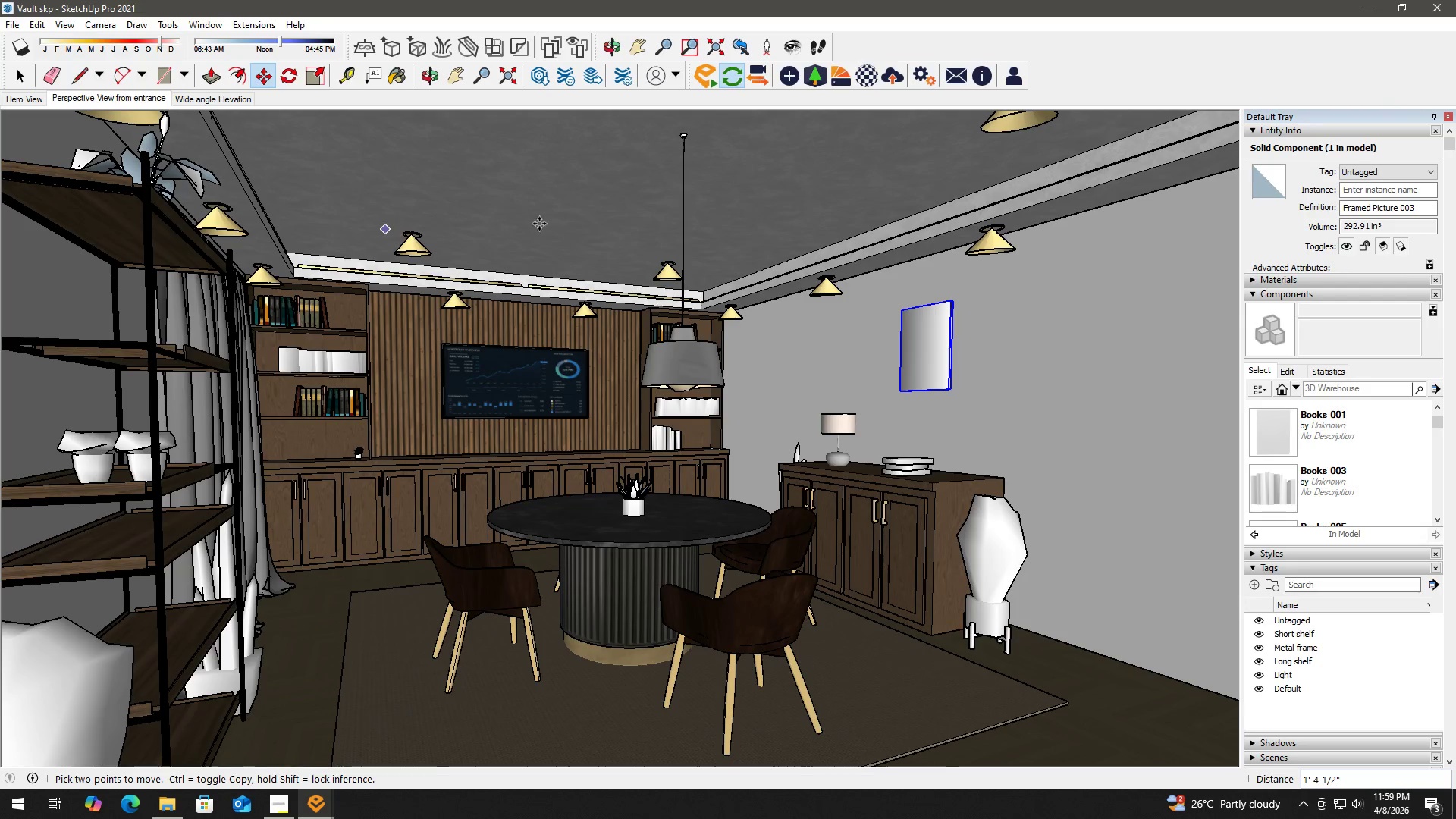 
key(H)